 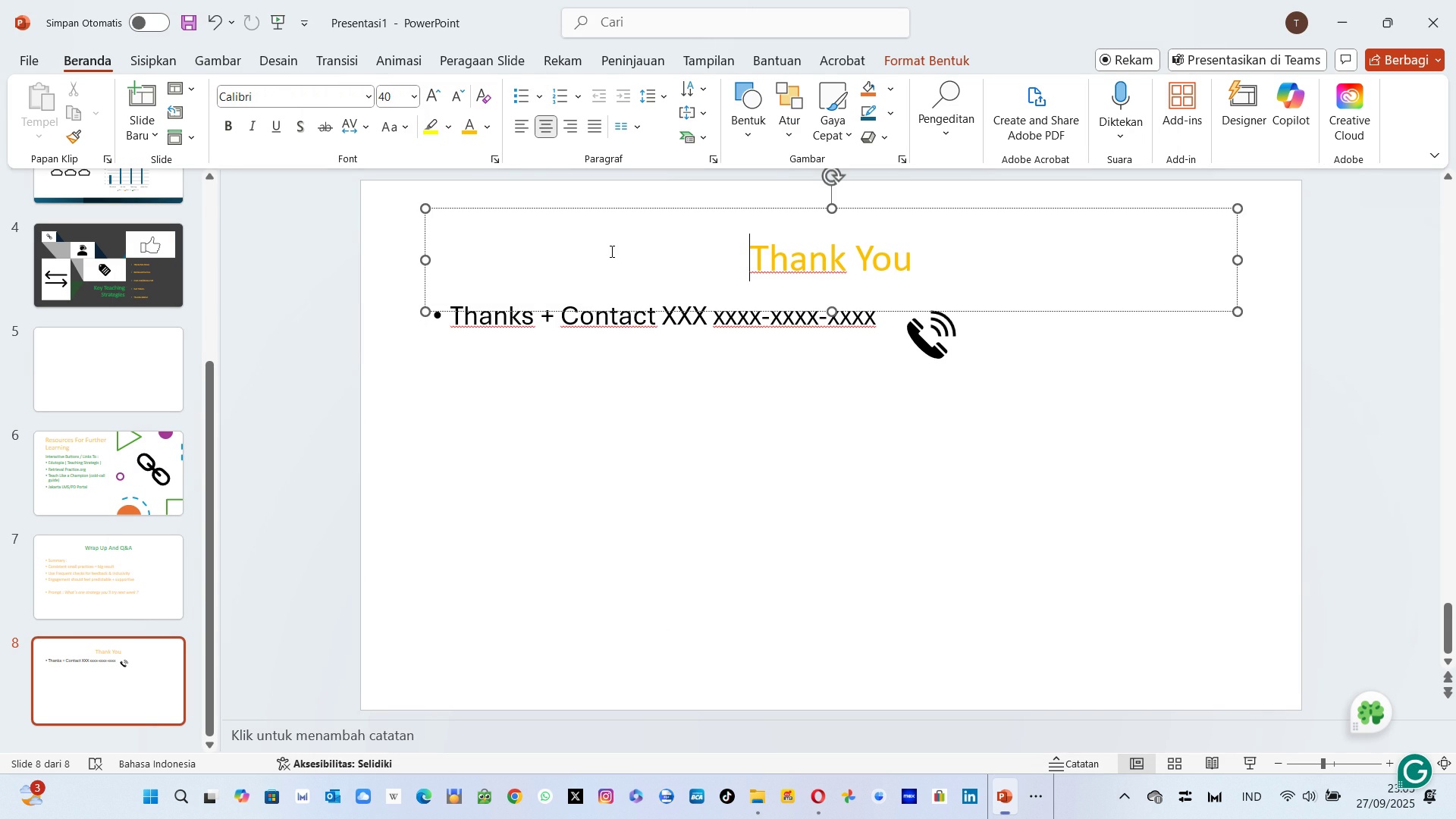 
left_click([581, 312])
 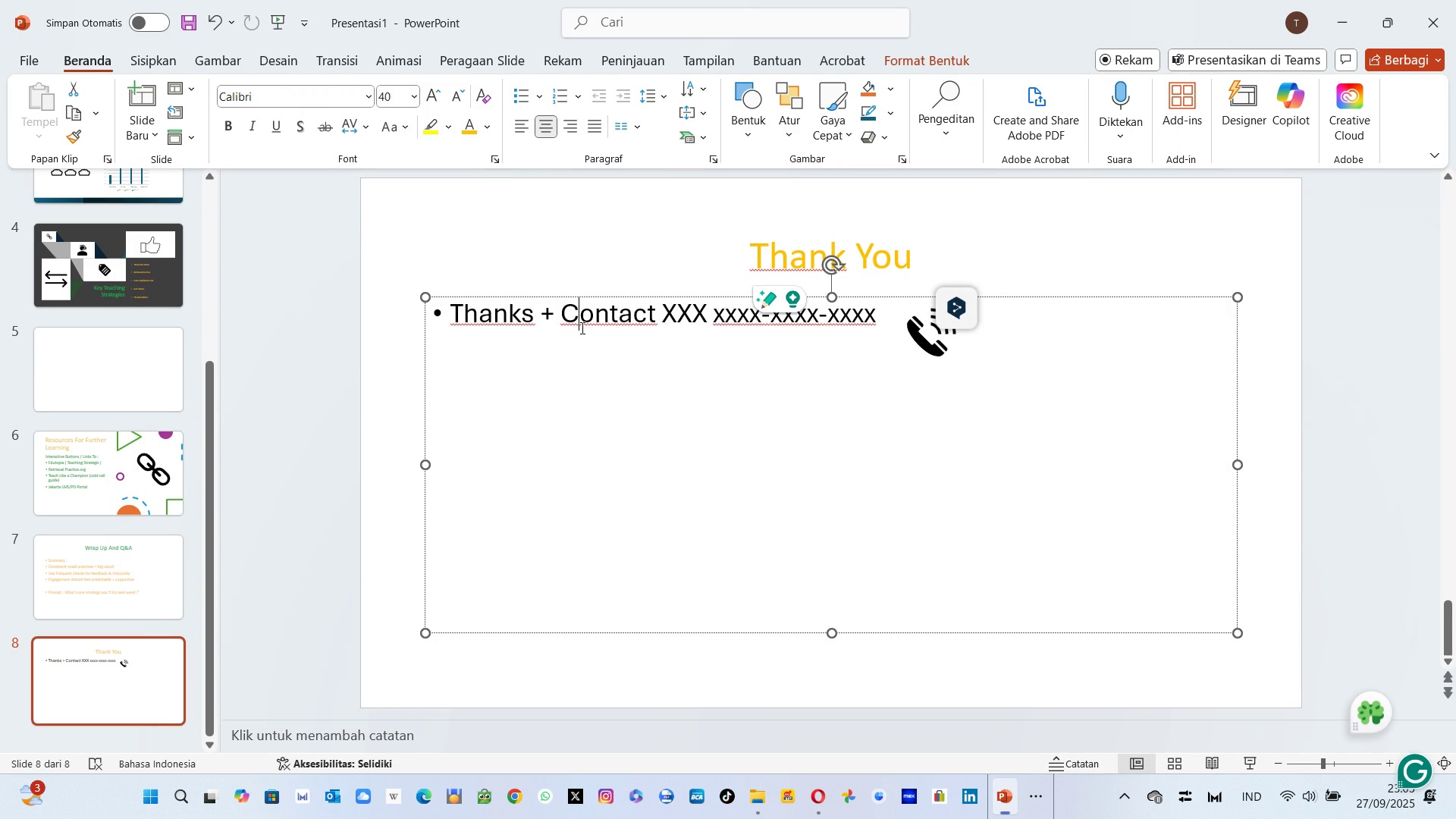 
left_click([581, 328])
 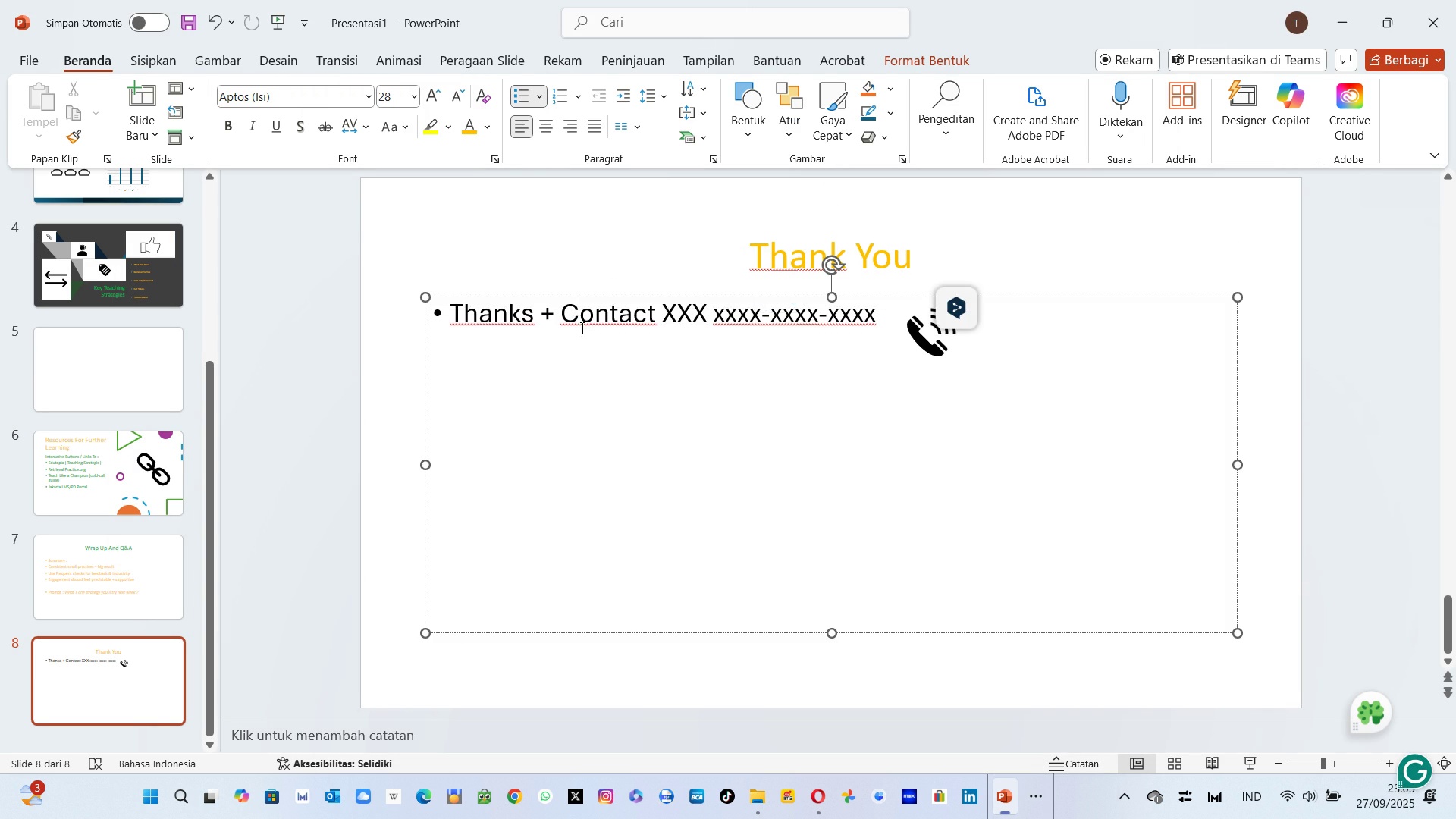 
key(Control+A)
 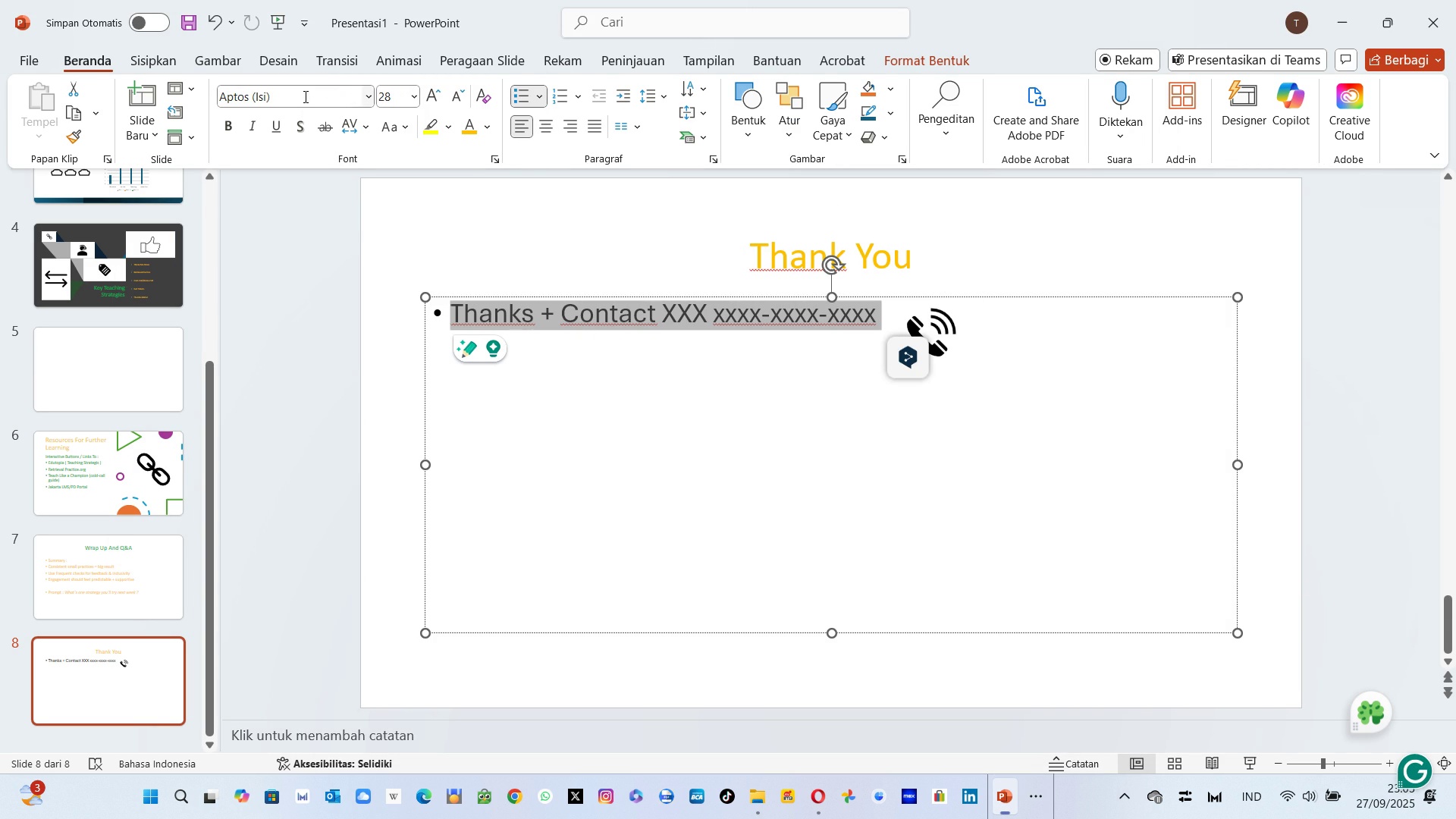 
left_click([304, 96])
 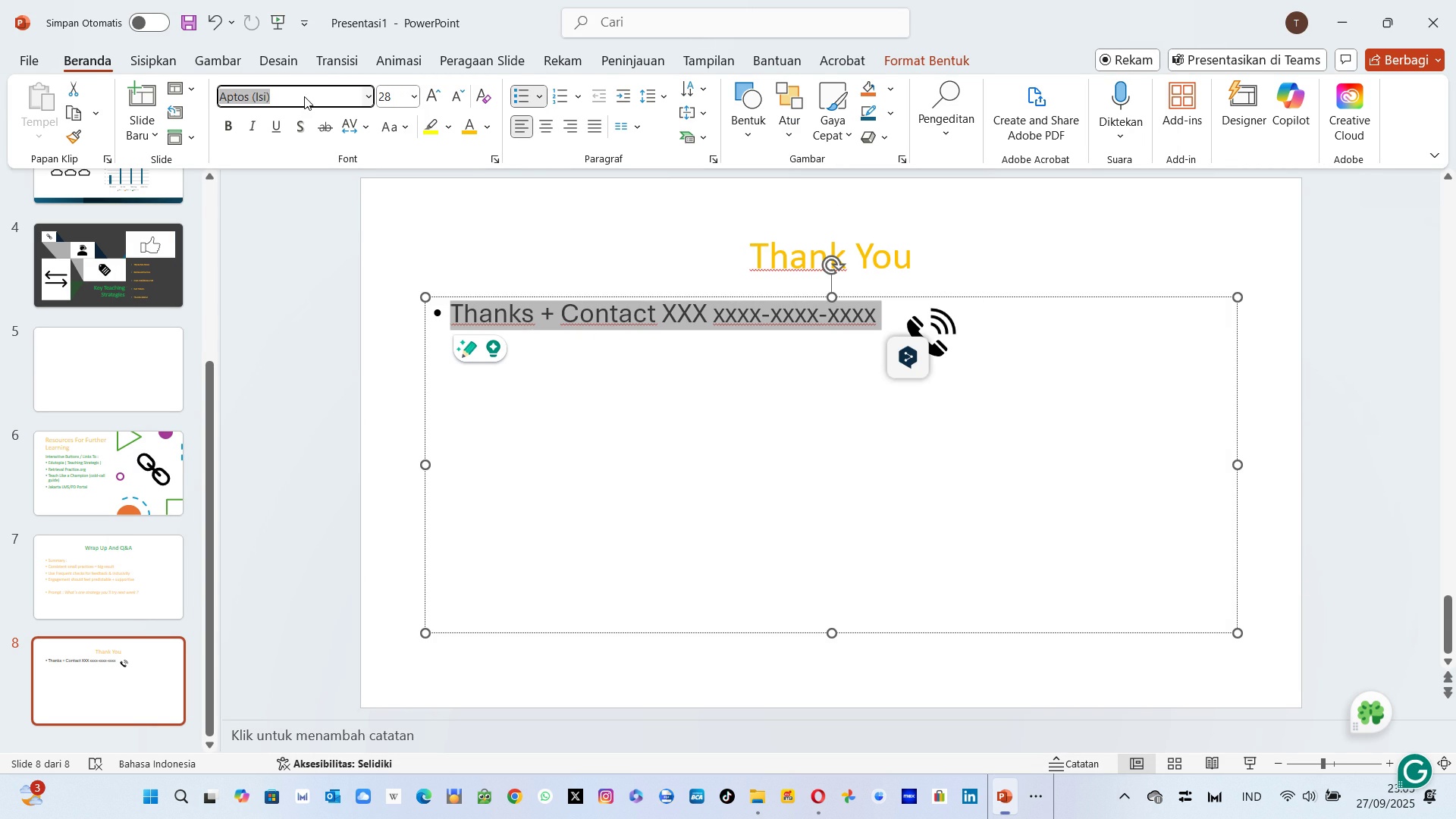 
type(CAi)
 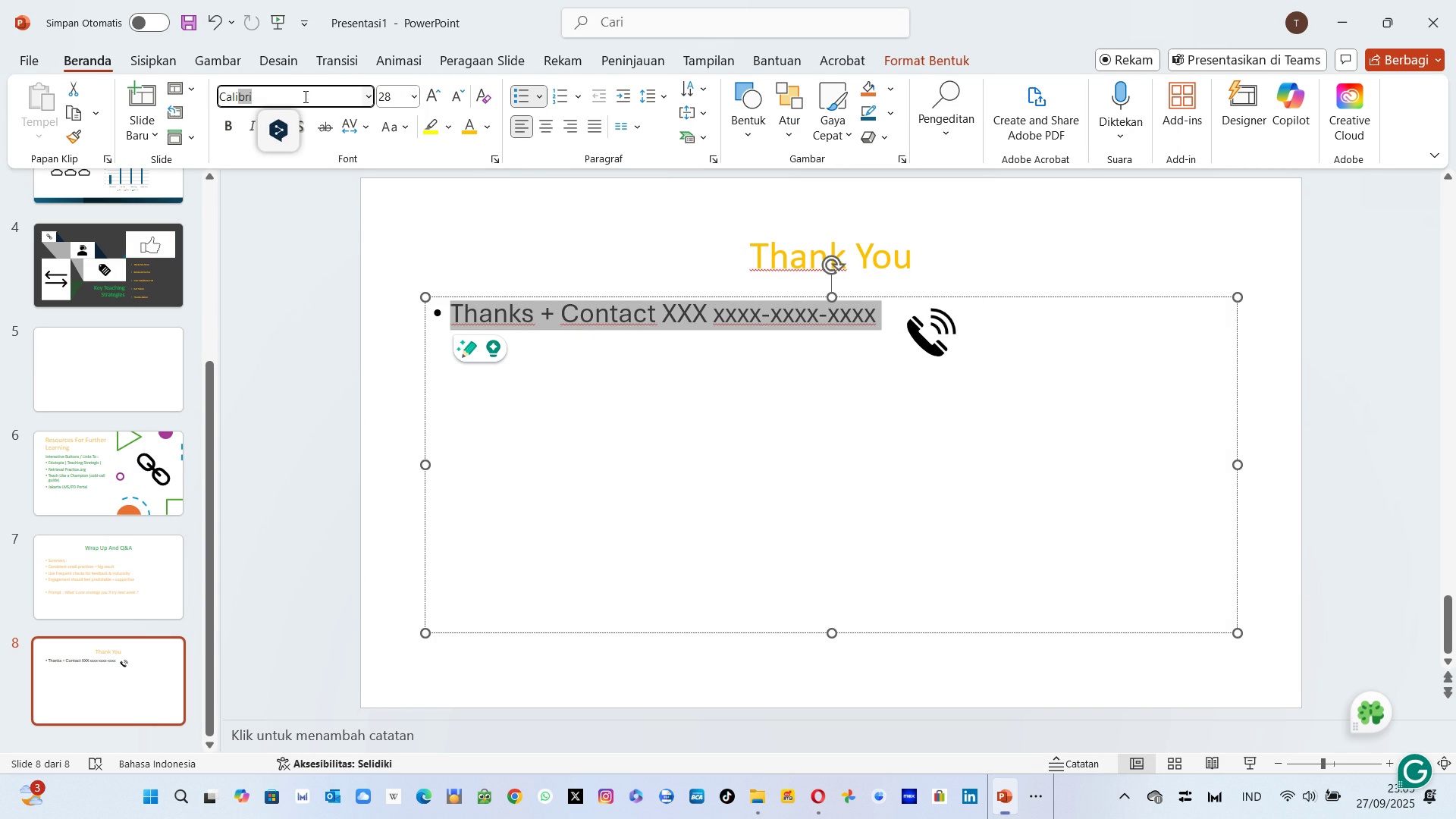 
key(Enter)
 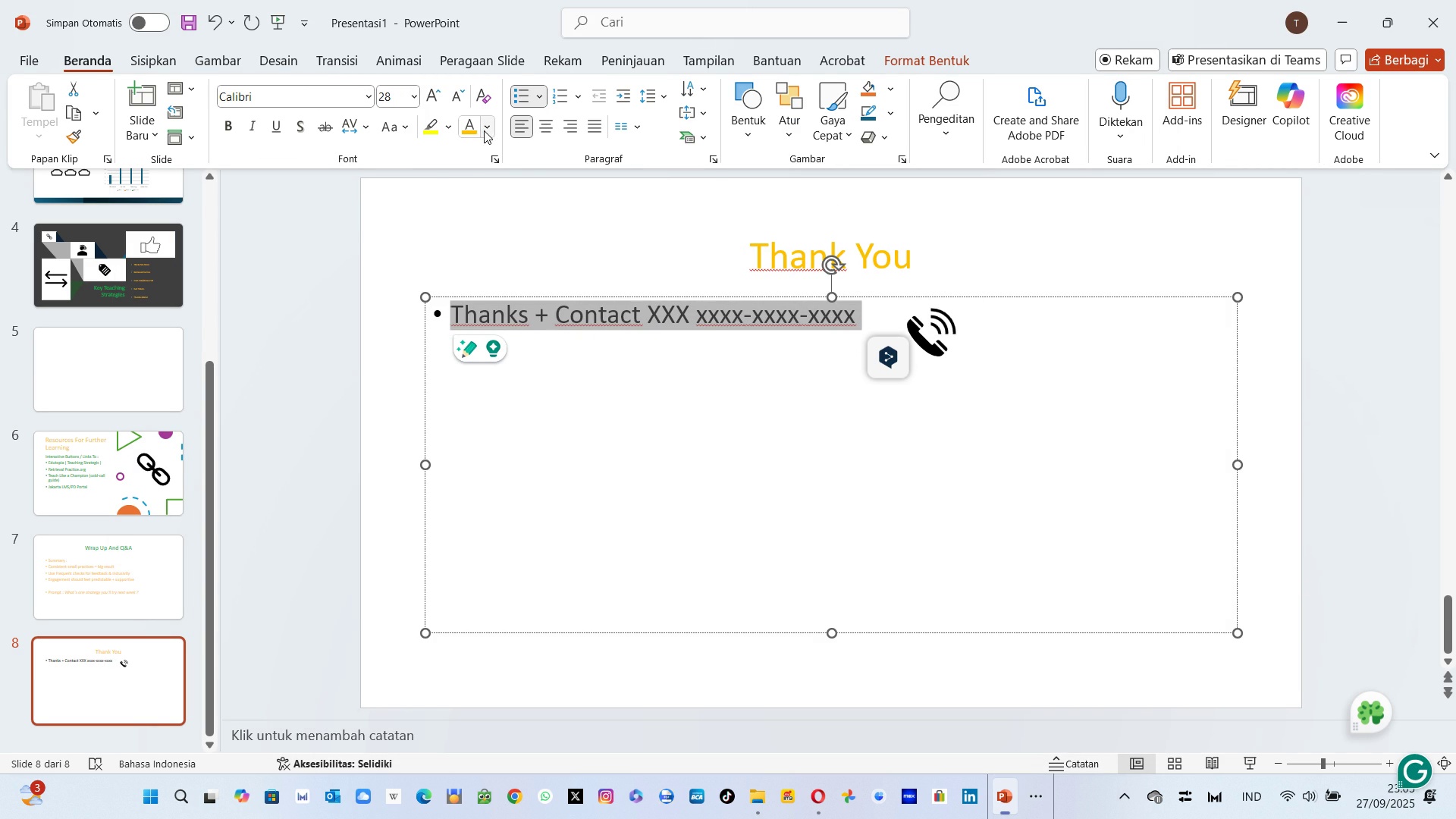 
left_click([484, 127])
 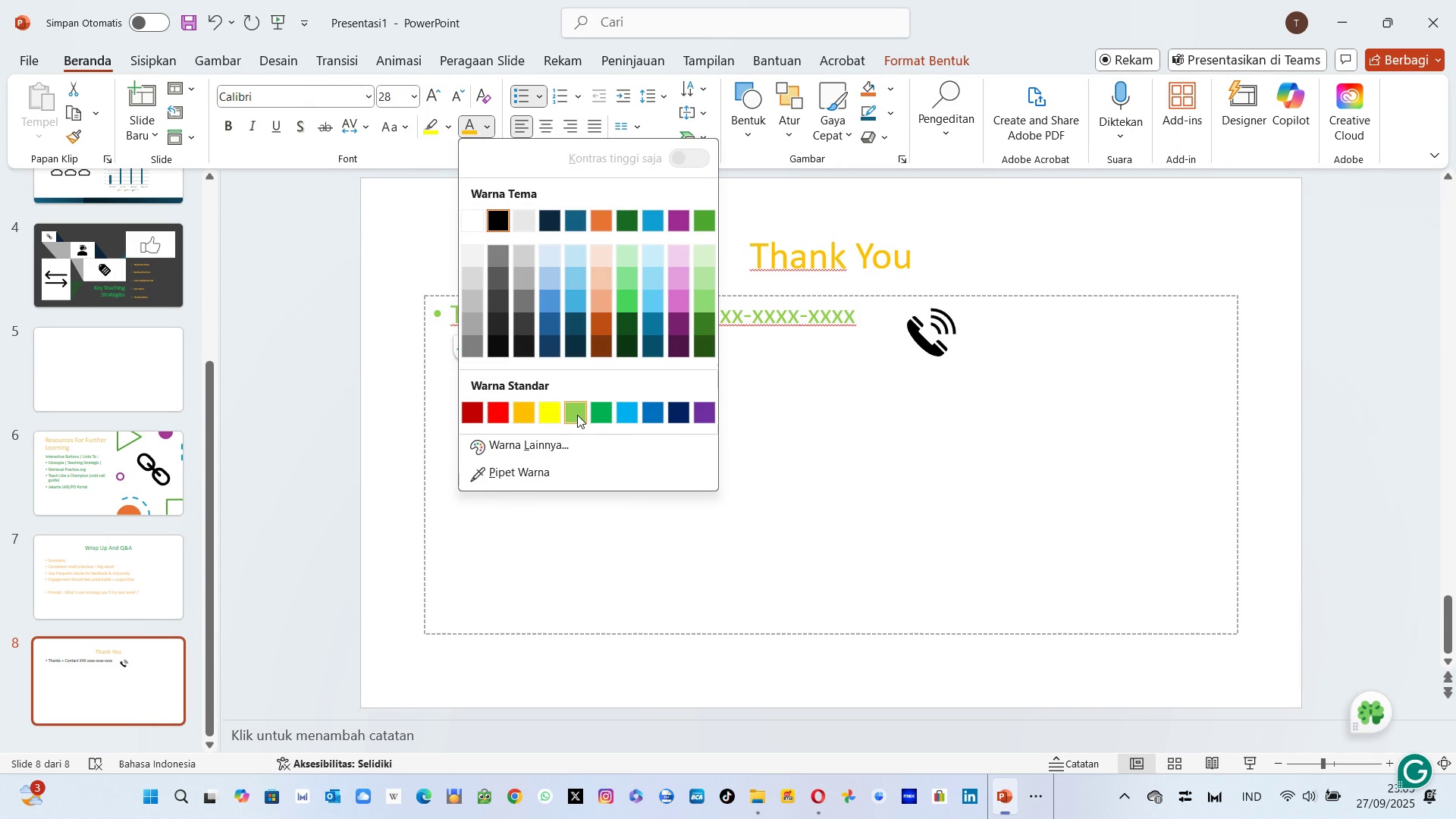 
left_click([577, 415])
 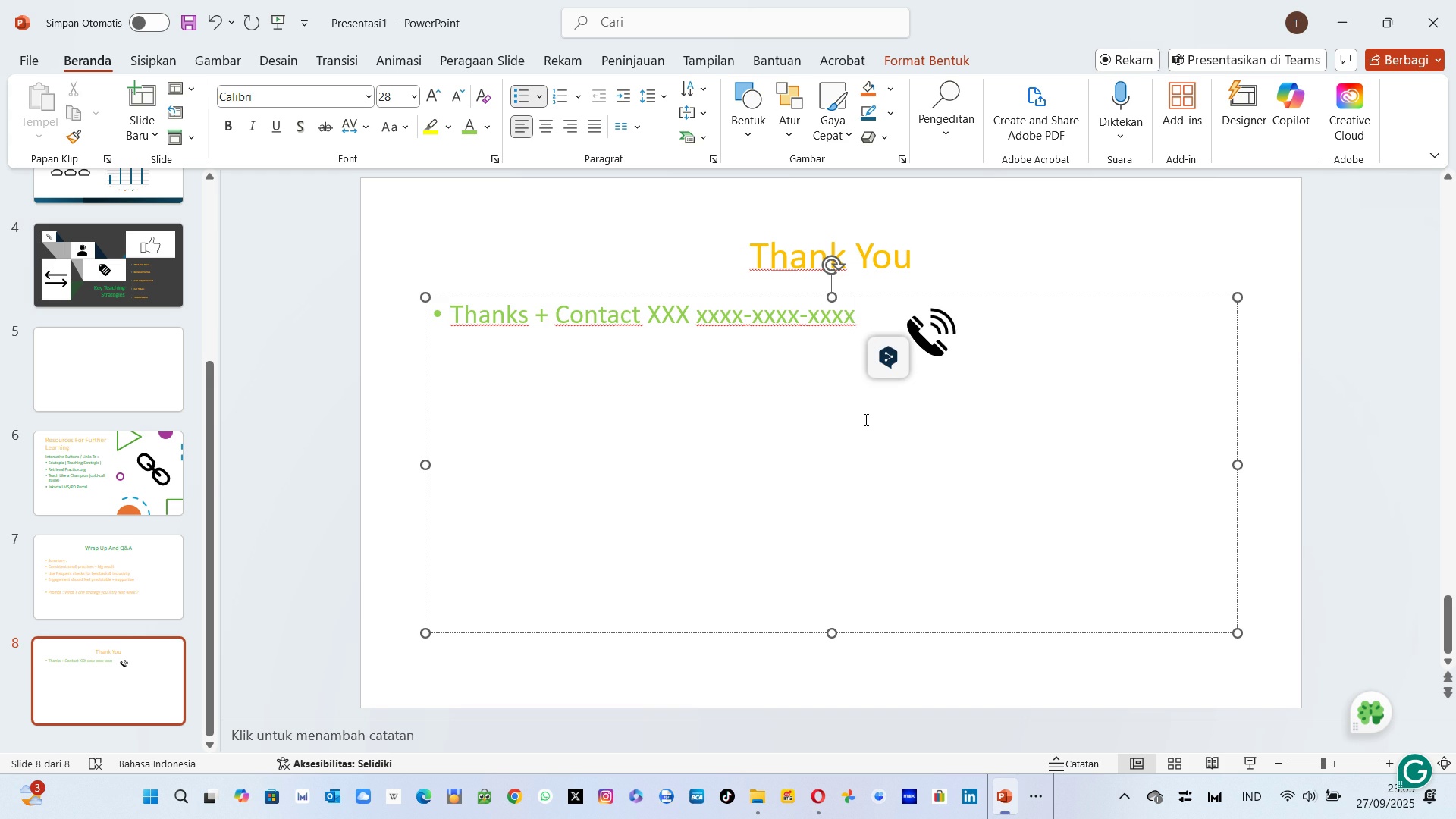 
left_click([864, 419])
 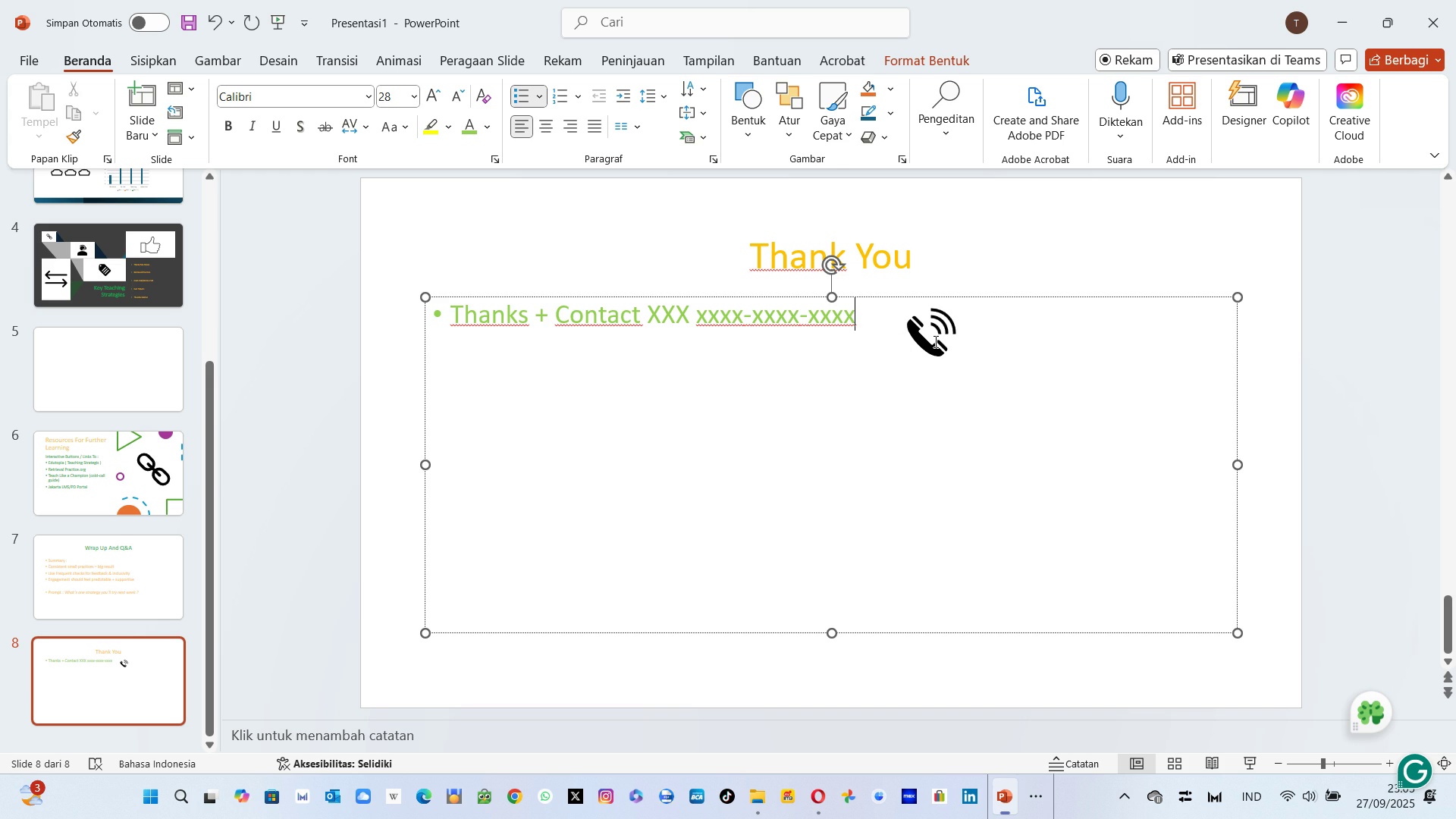 
left_click([934, 341])